 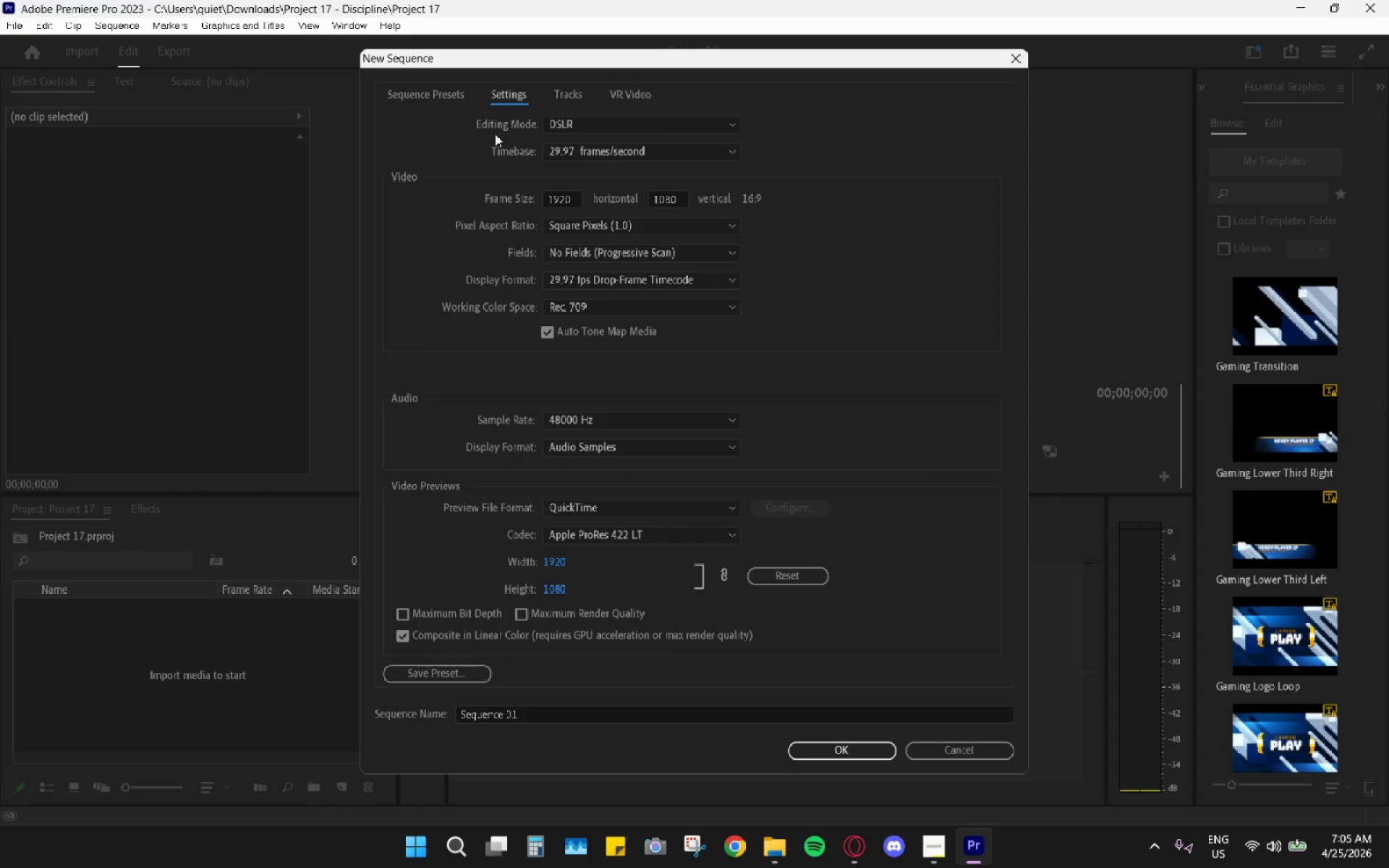 
double_click([558, 203])
 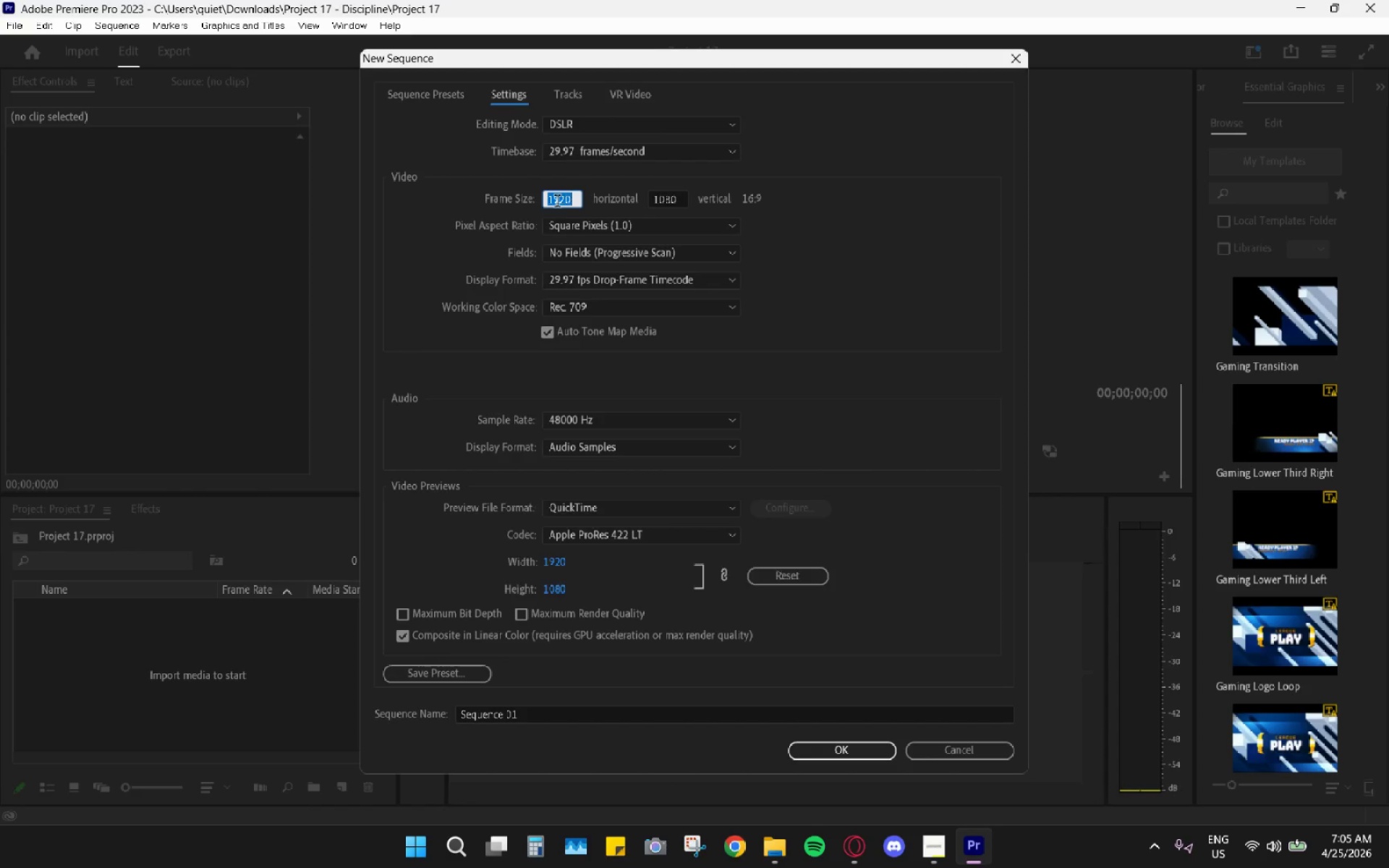 
type(1080)
 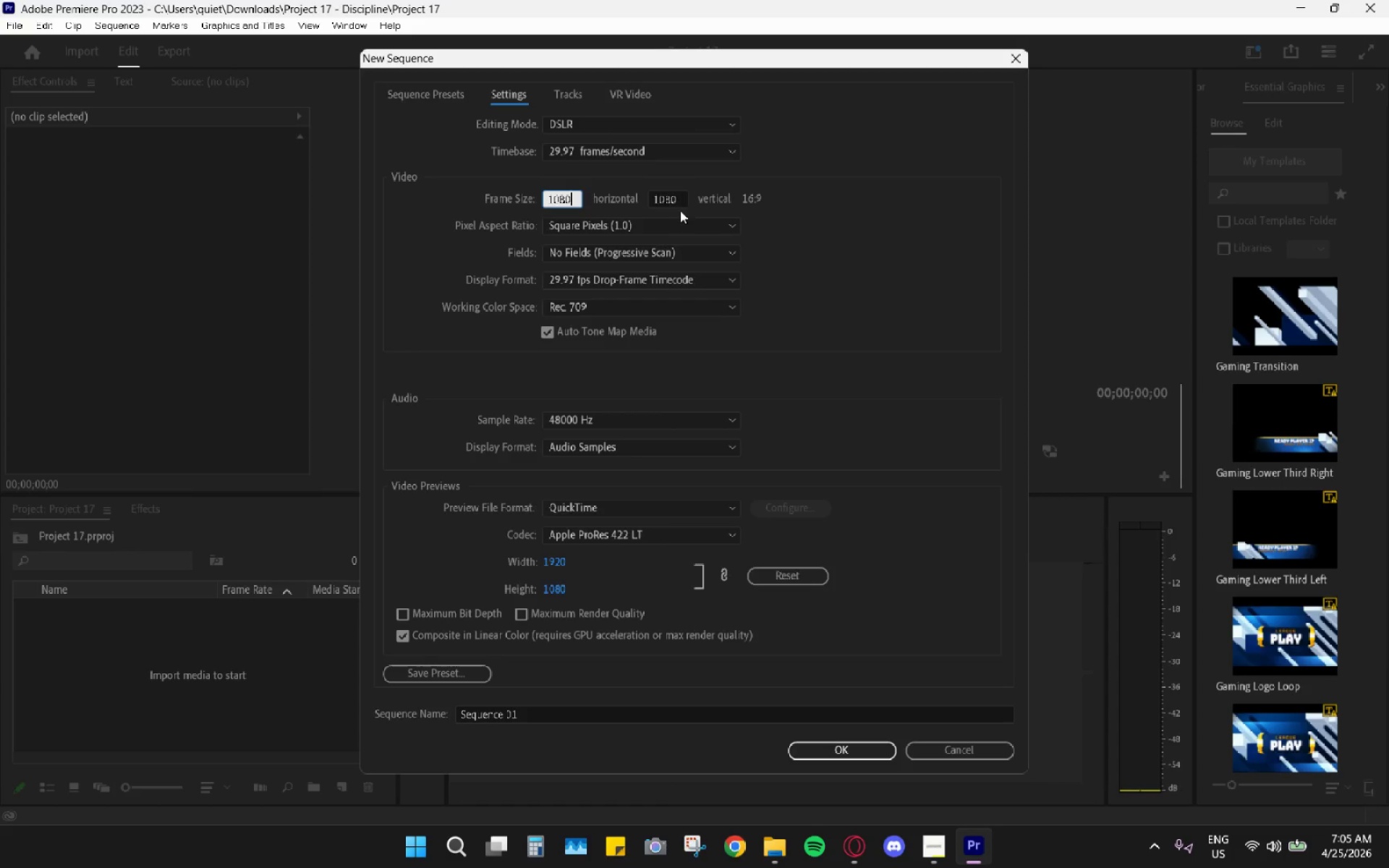 
double_click([673, 195])
 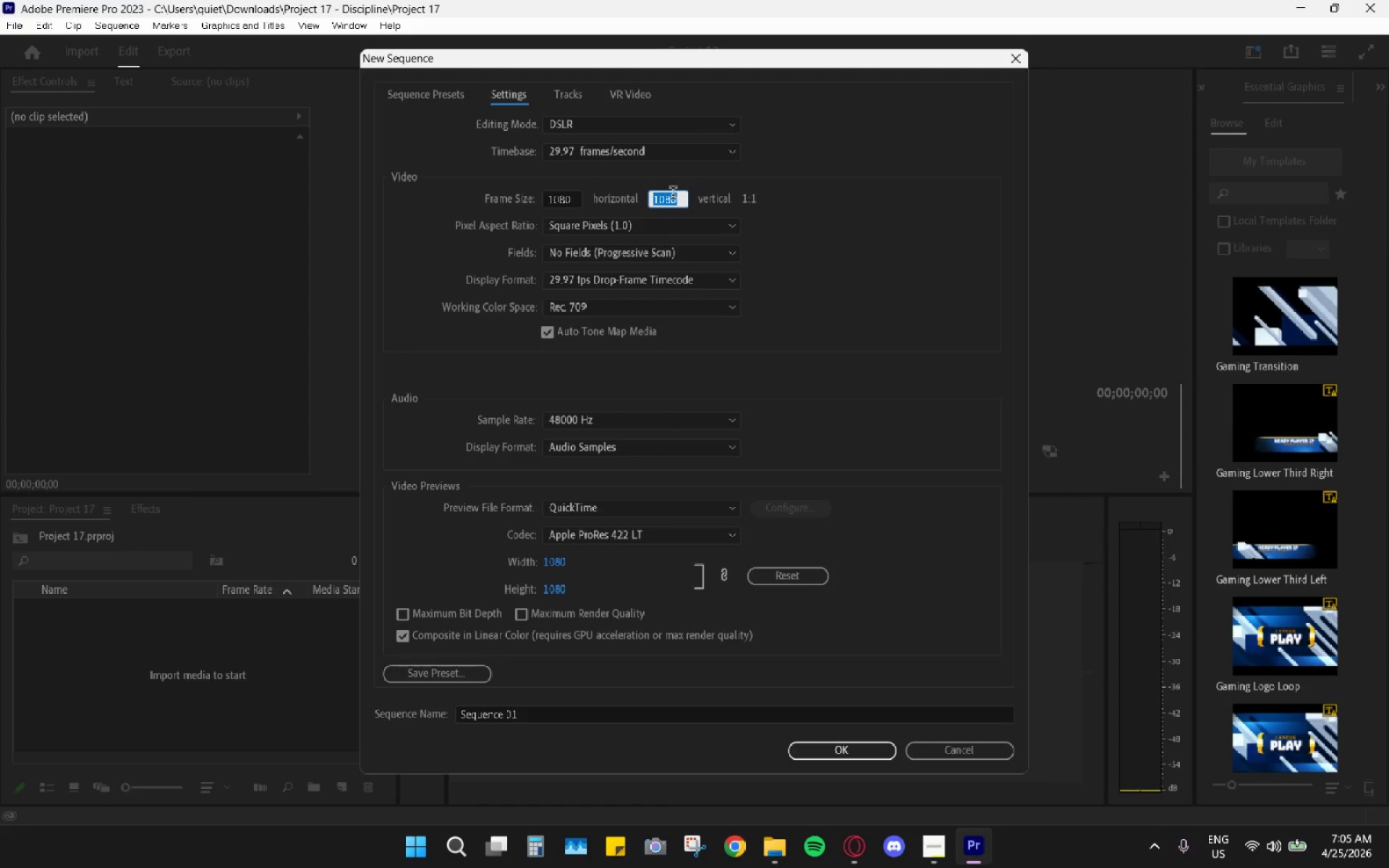 
type(1920)
 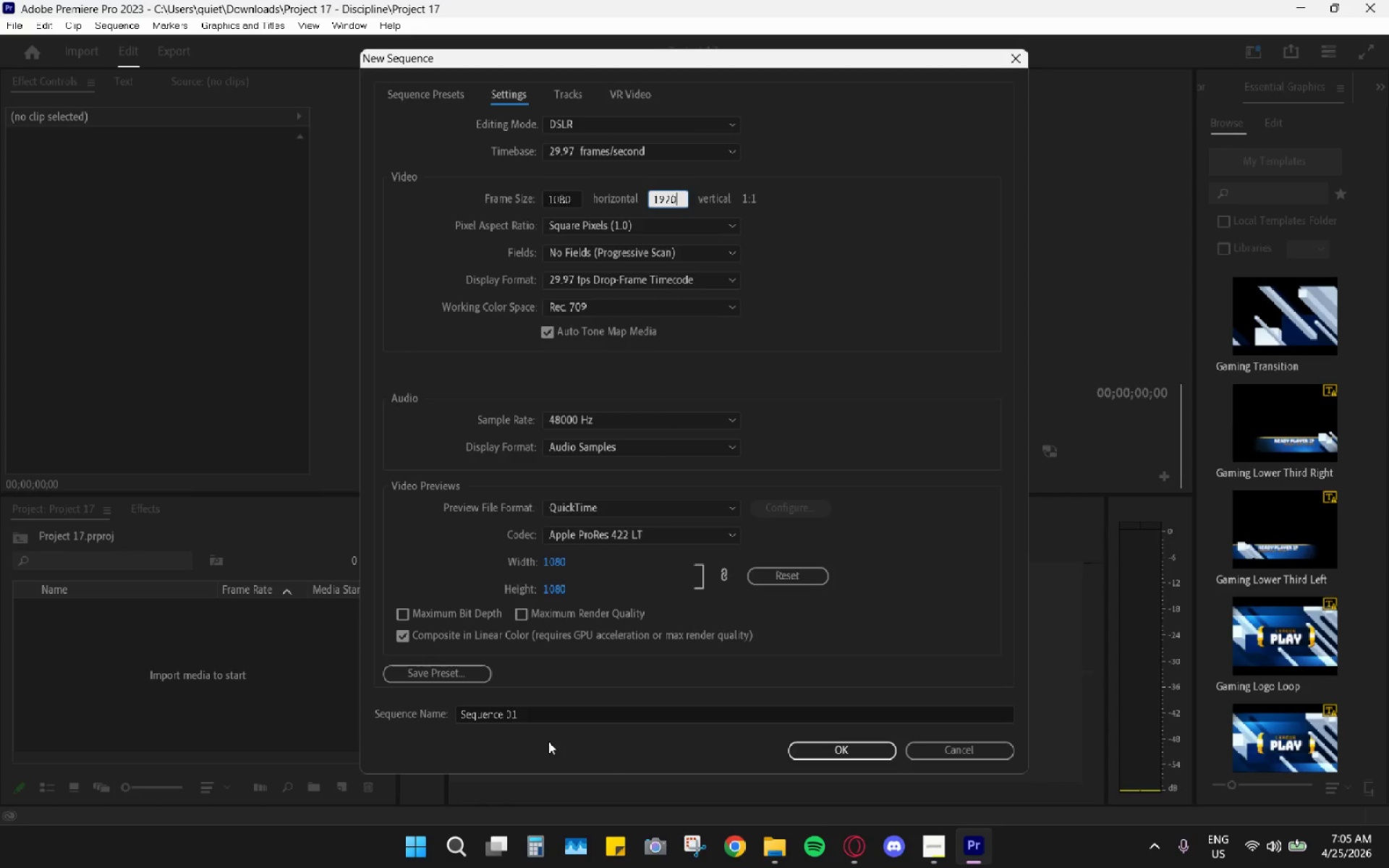 
double_click([548, 712])
 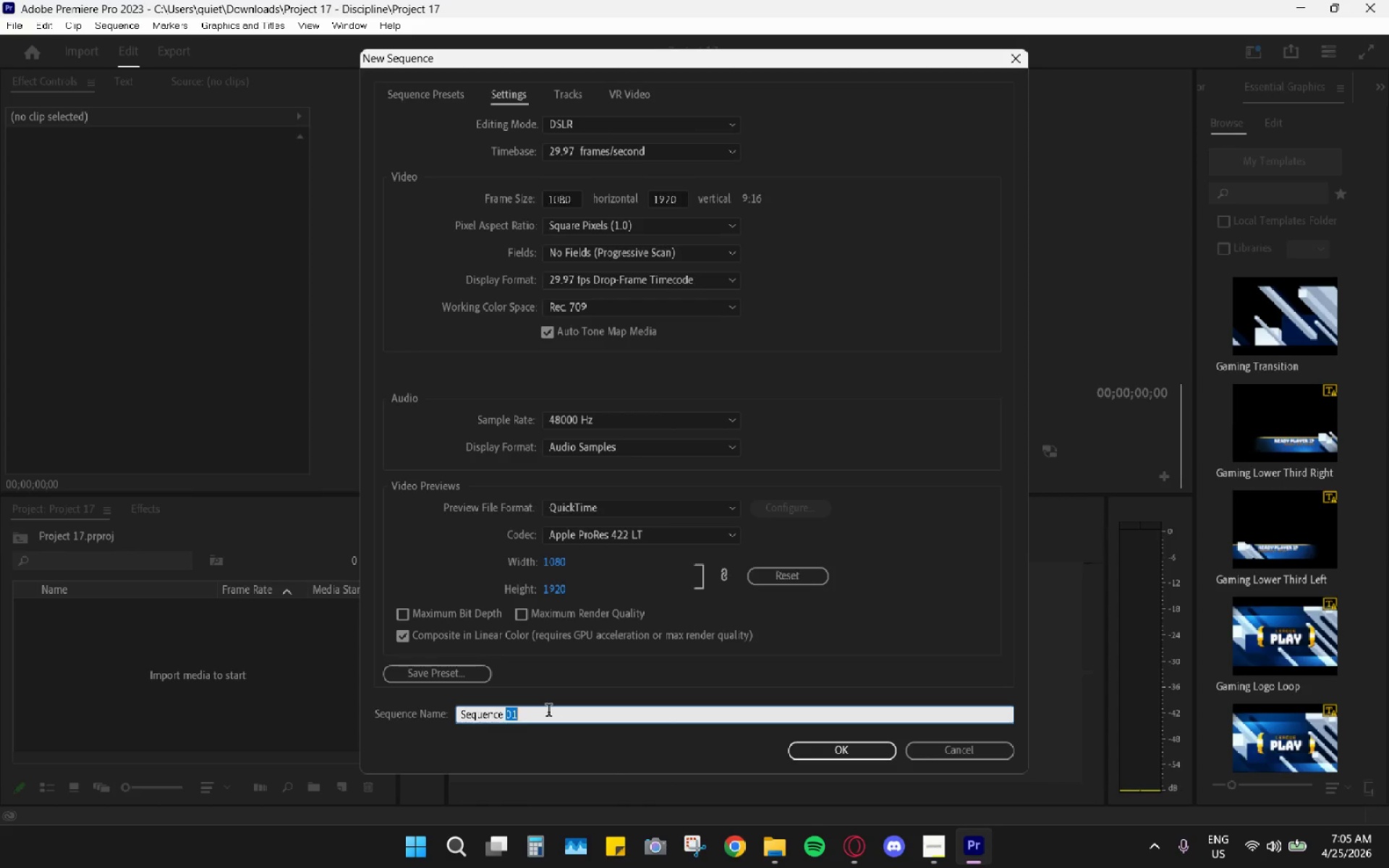 
triple_click([548, 712])
 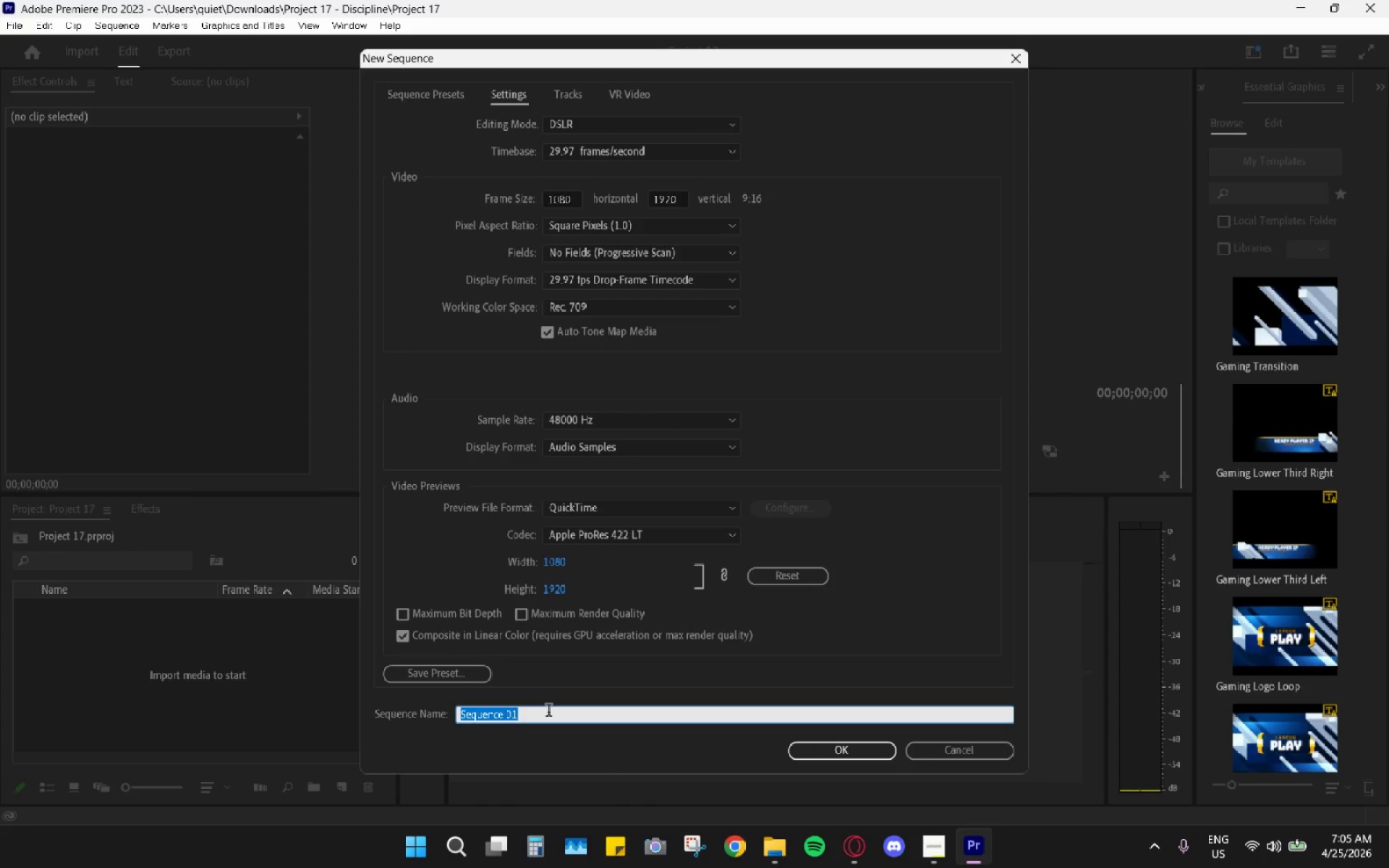 
type(Project 17)
 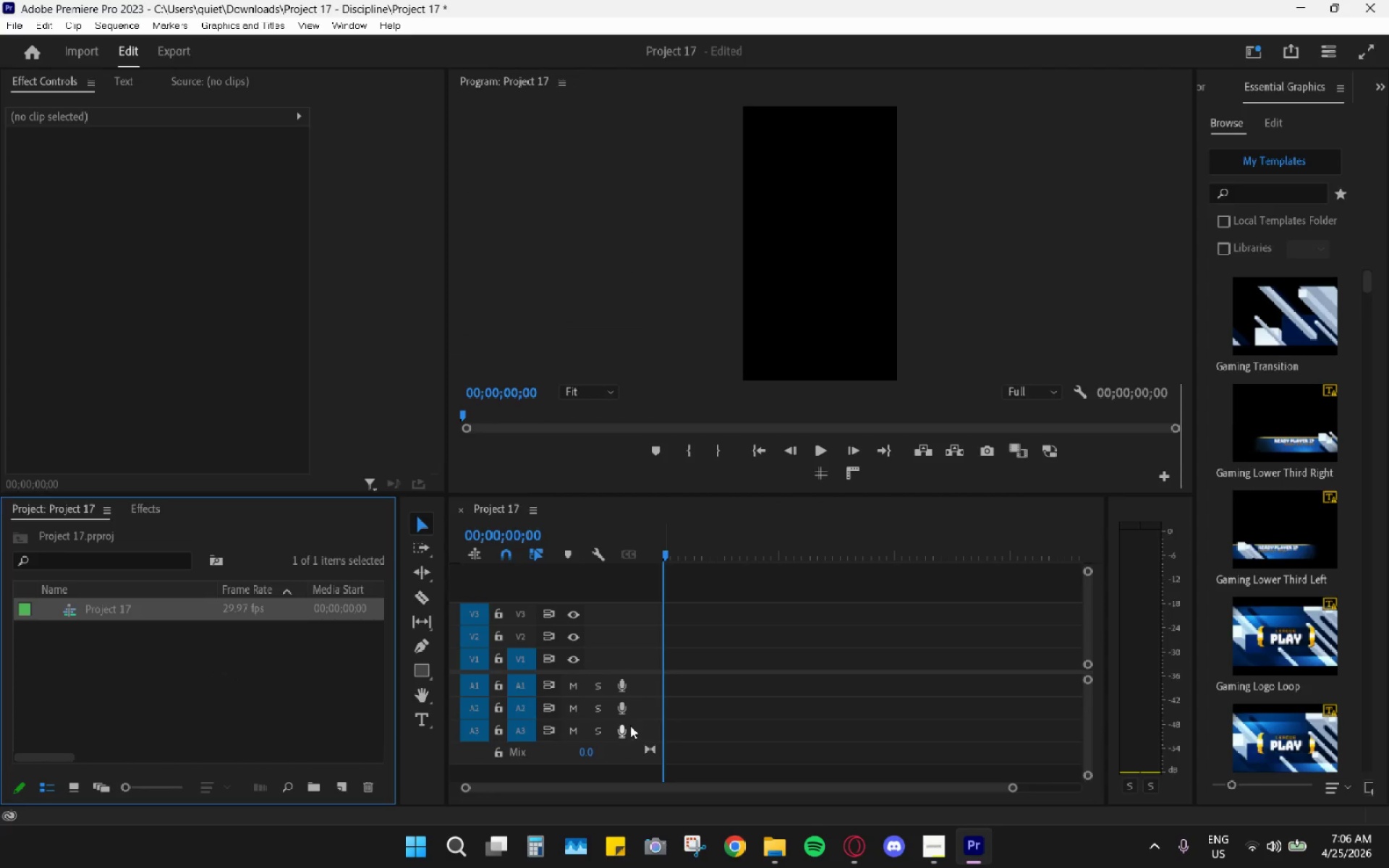 
left_click([310, 792])
 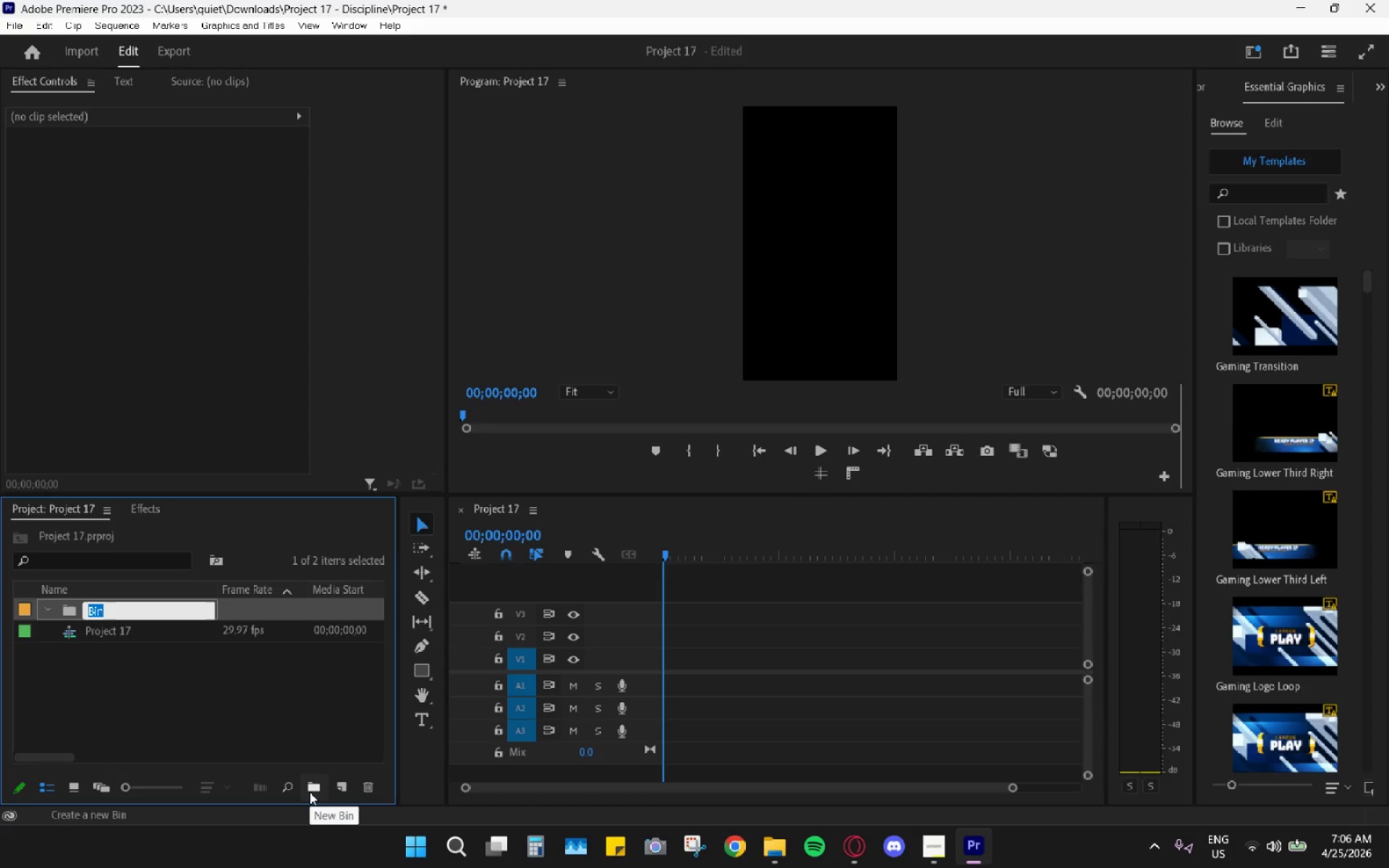 
type(MAIN)
 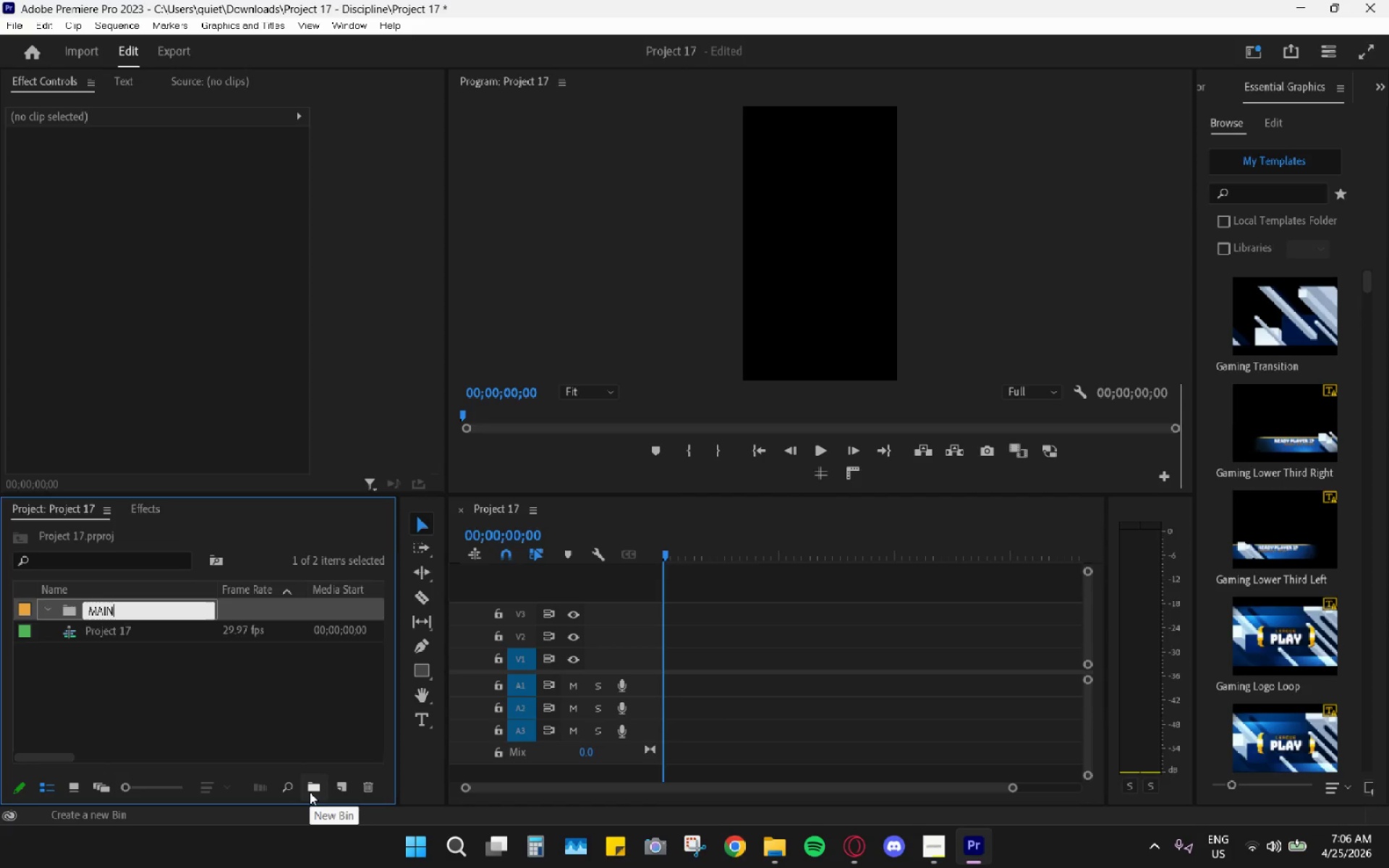 
key(Enter)
 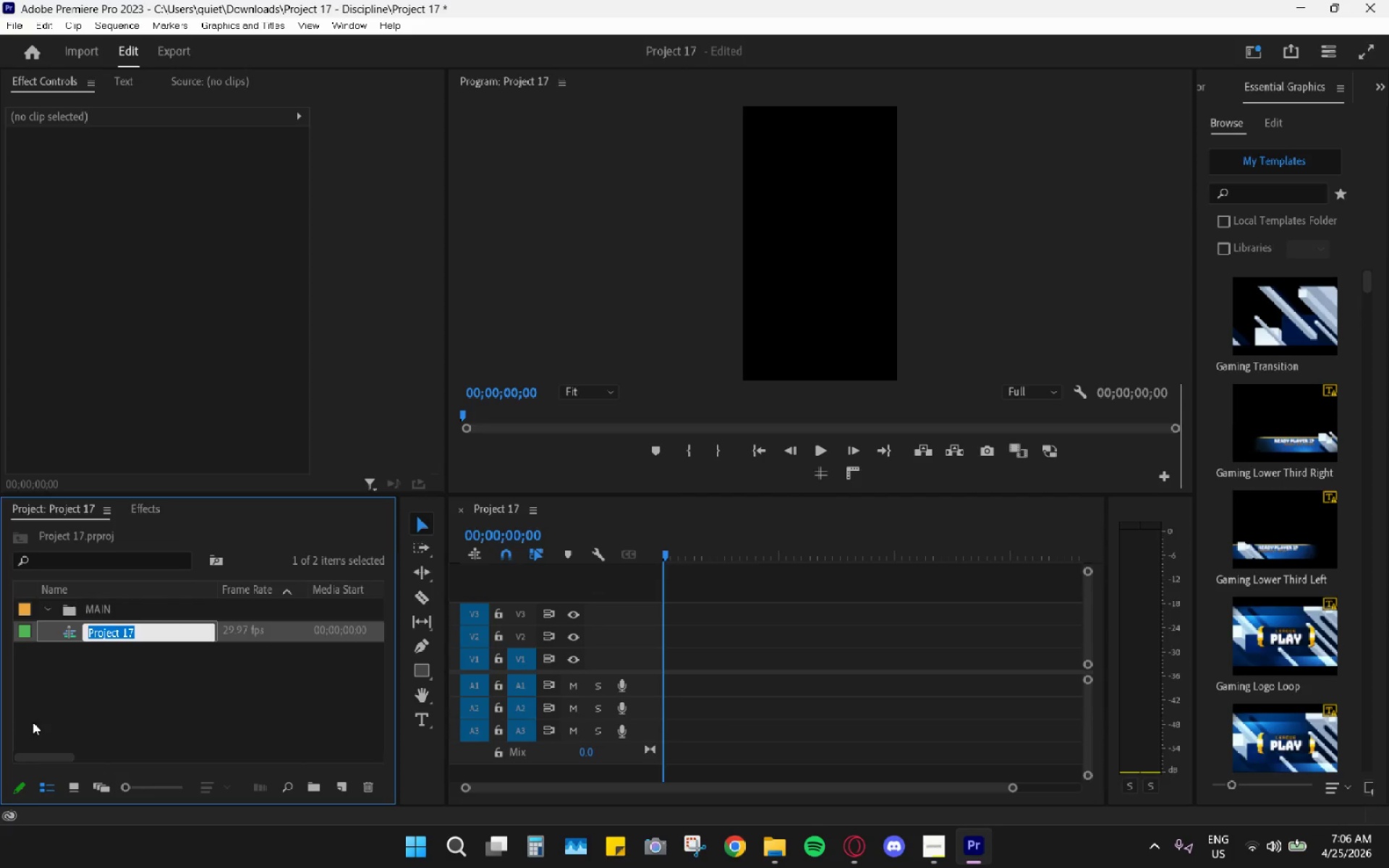 
left_click([69, 681])
 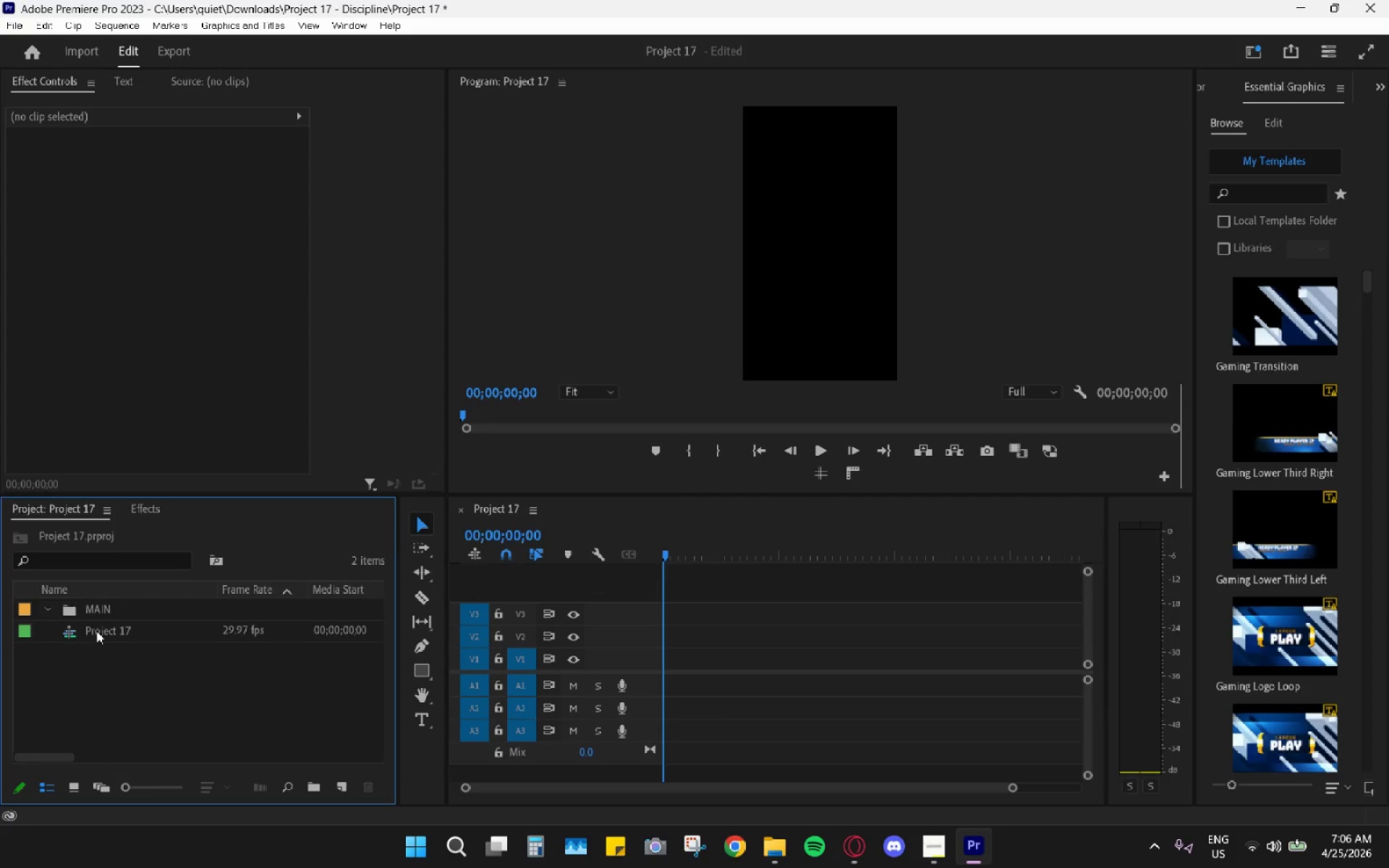 
left_click_drag(start_coordinate=[98, 629], to_coordinate=[103, 605])
 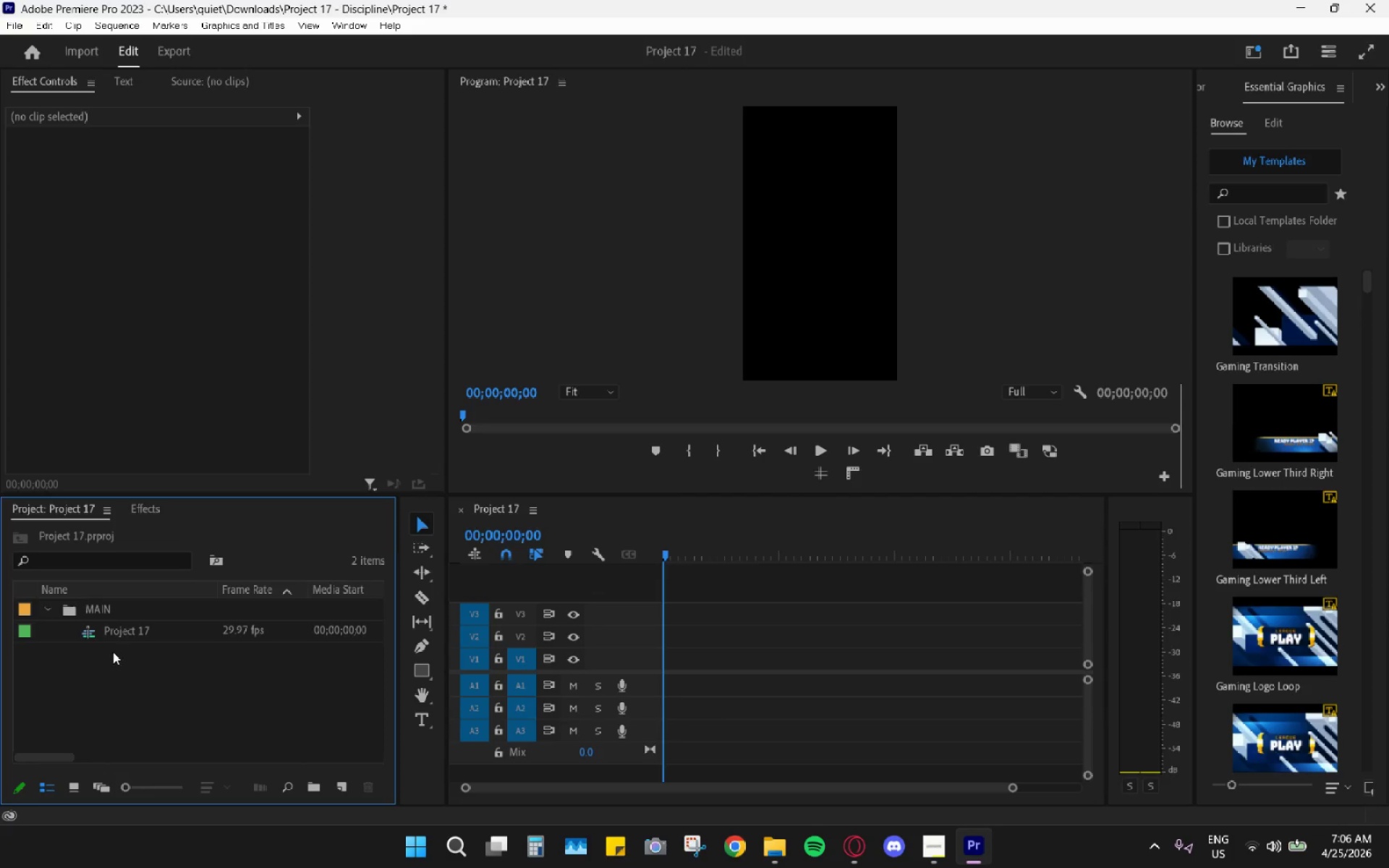 
left_click([113, 652])
 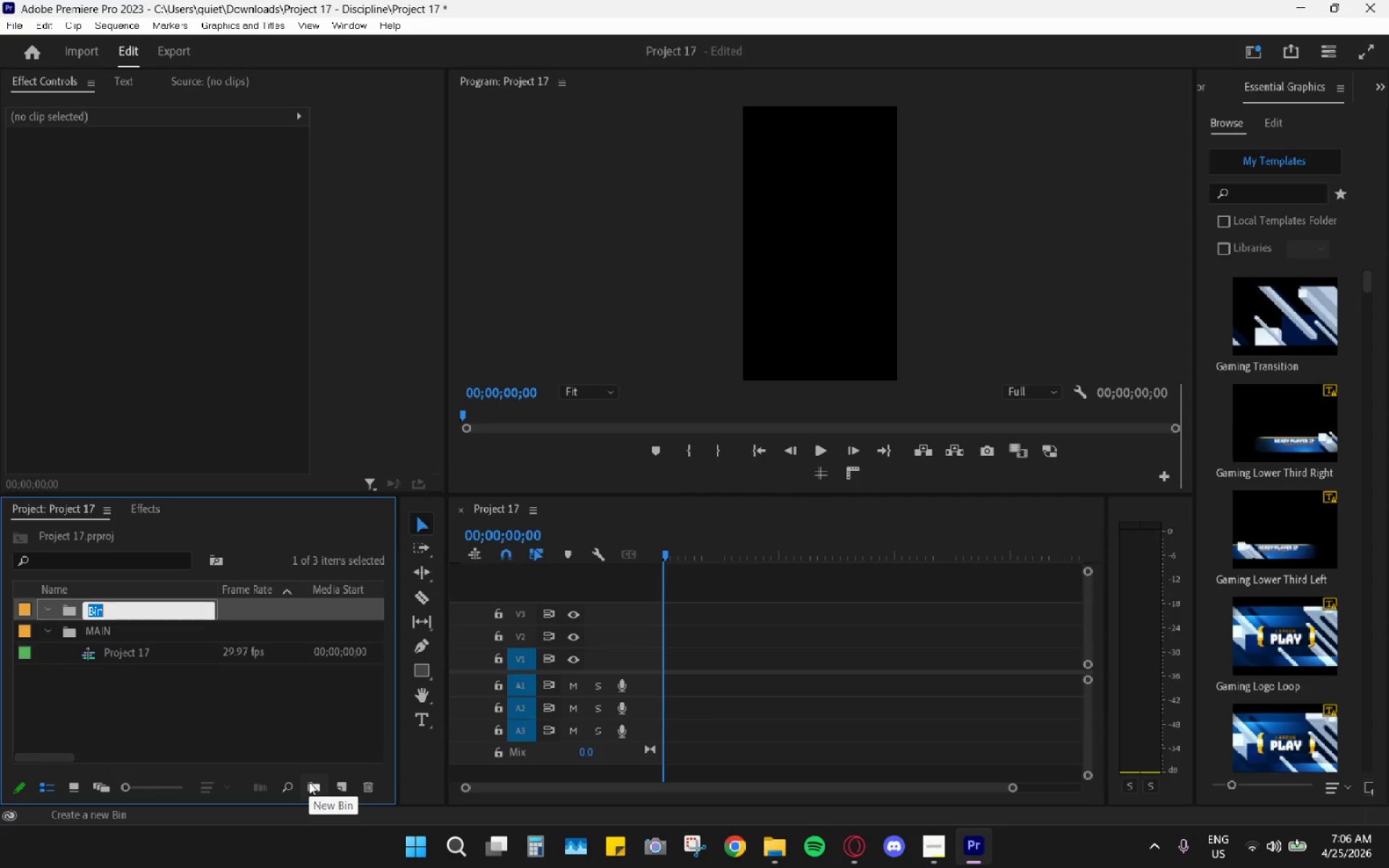 
type(LAYERS)
 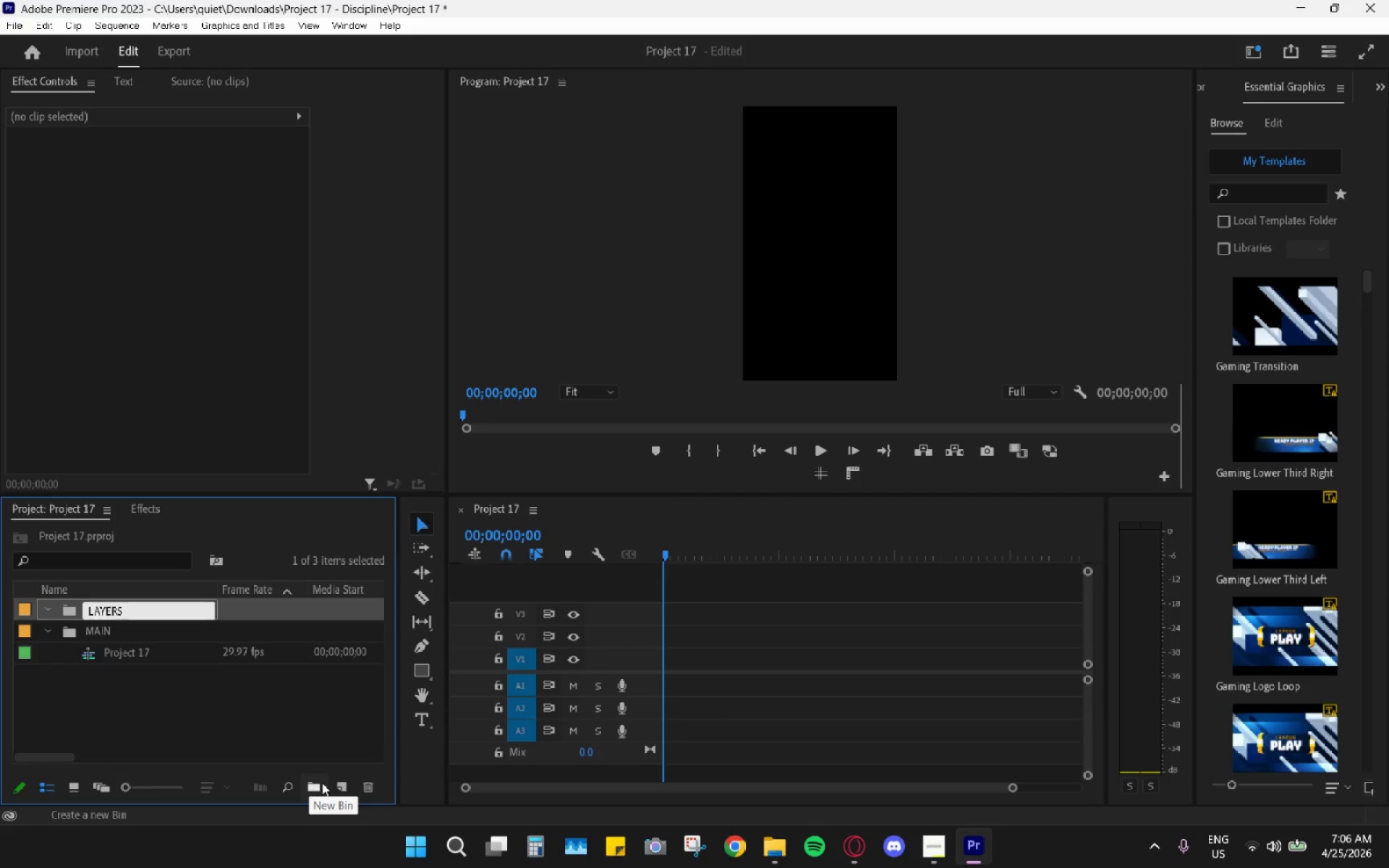 
left_click([252, 711])
 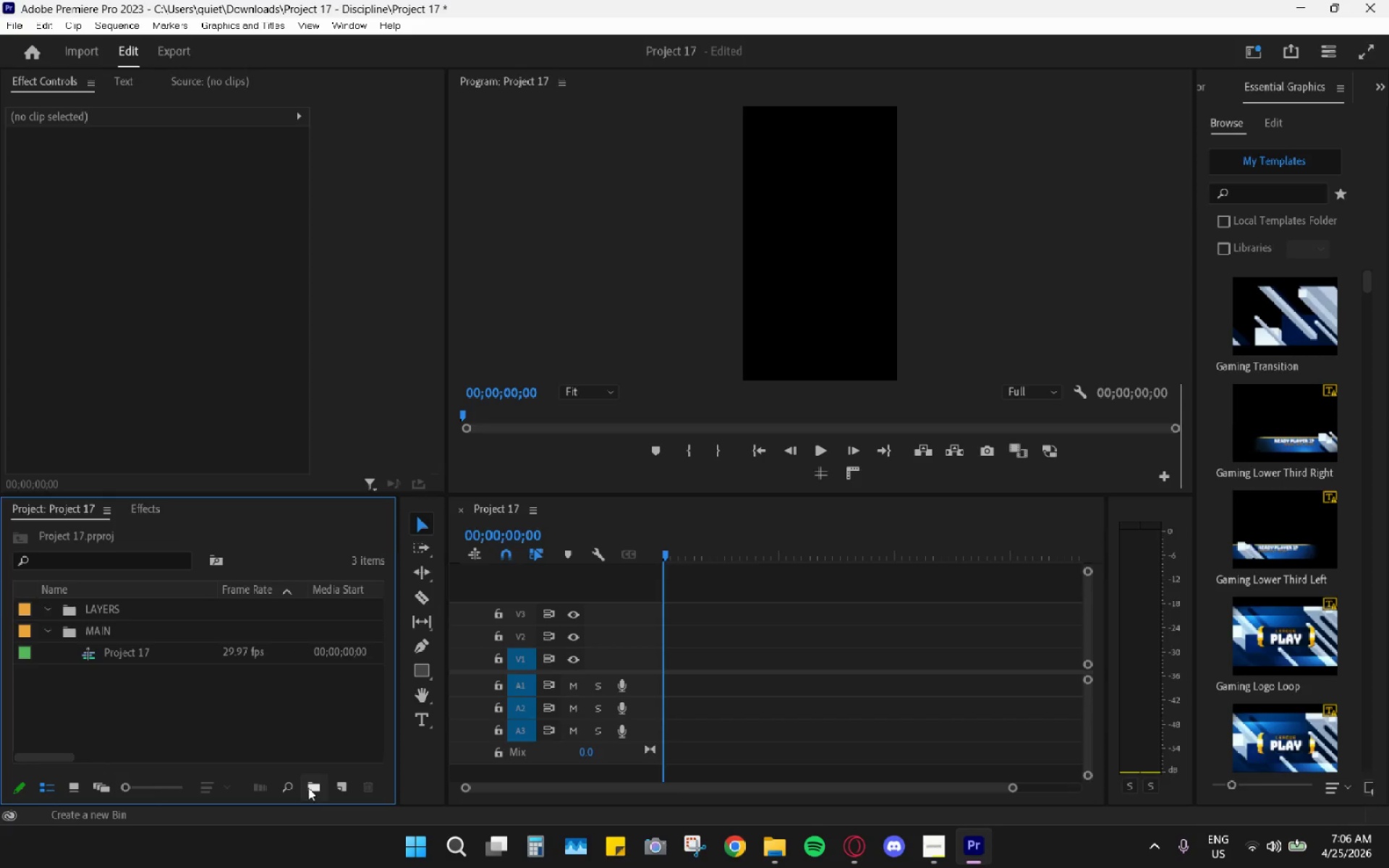 
left_click([310, 788])
 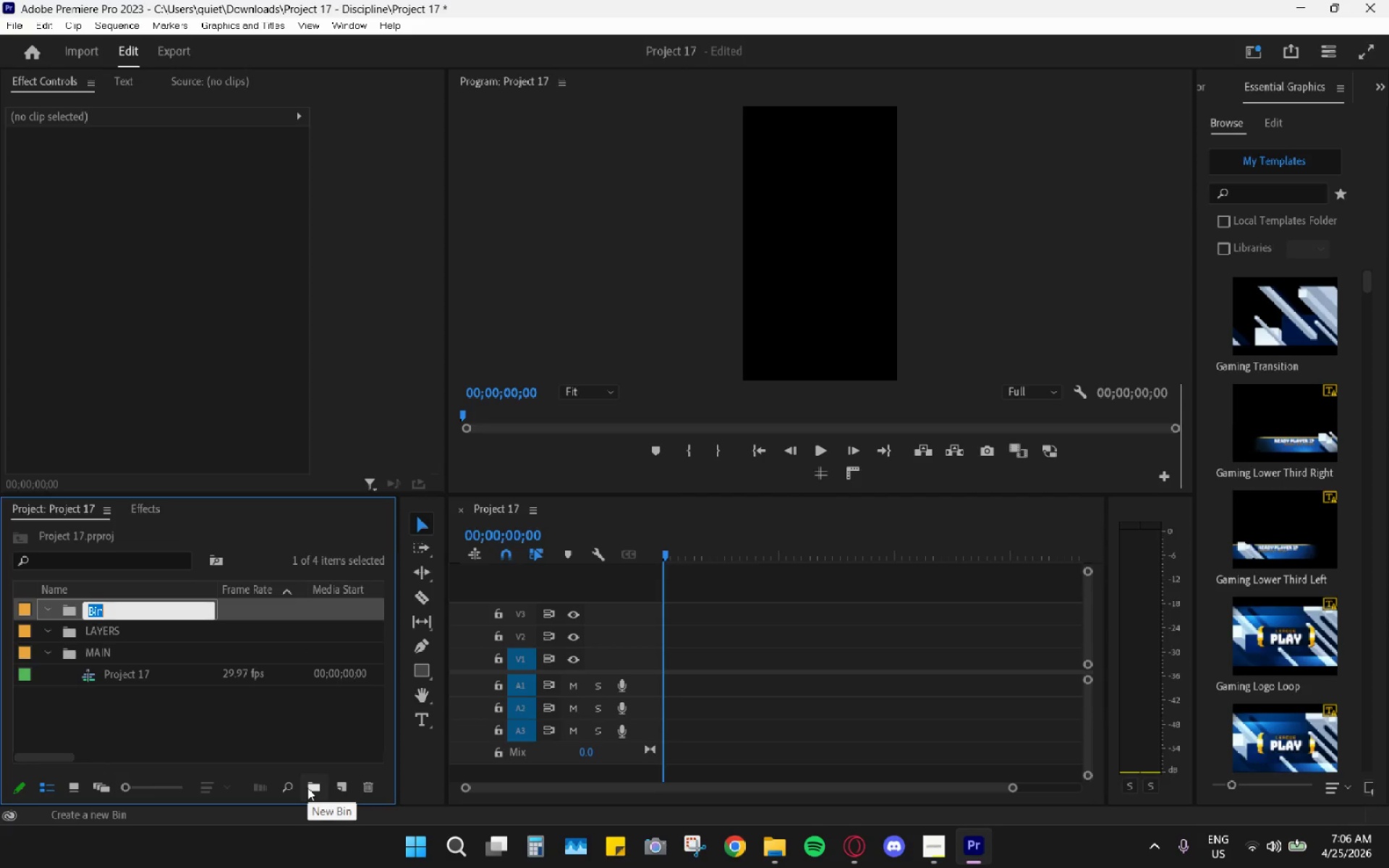 
type(MUSIC)
 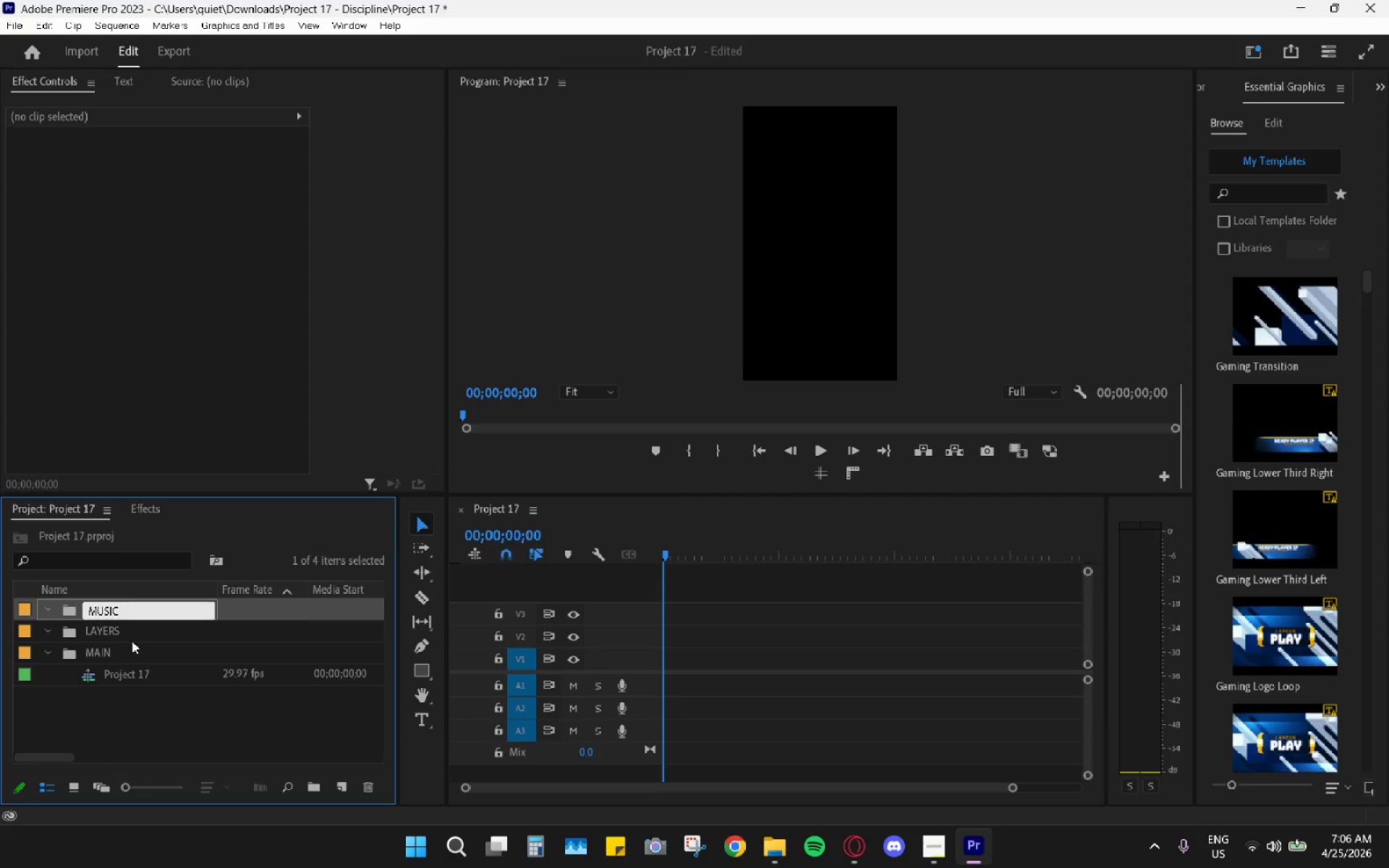 
left_click([156, 729])
 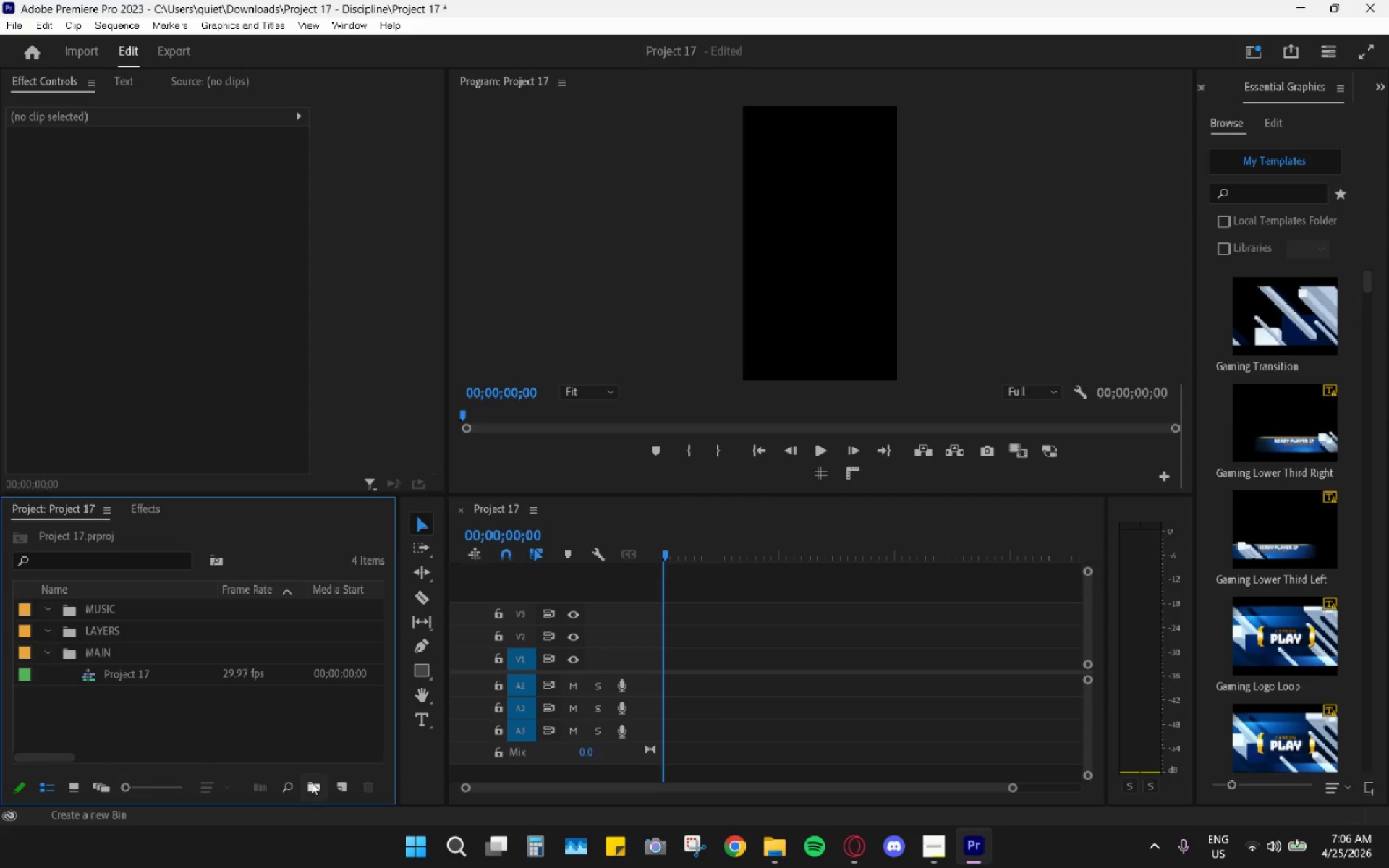 
mouse_move([331, 781])
 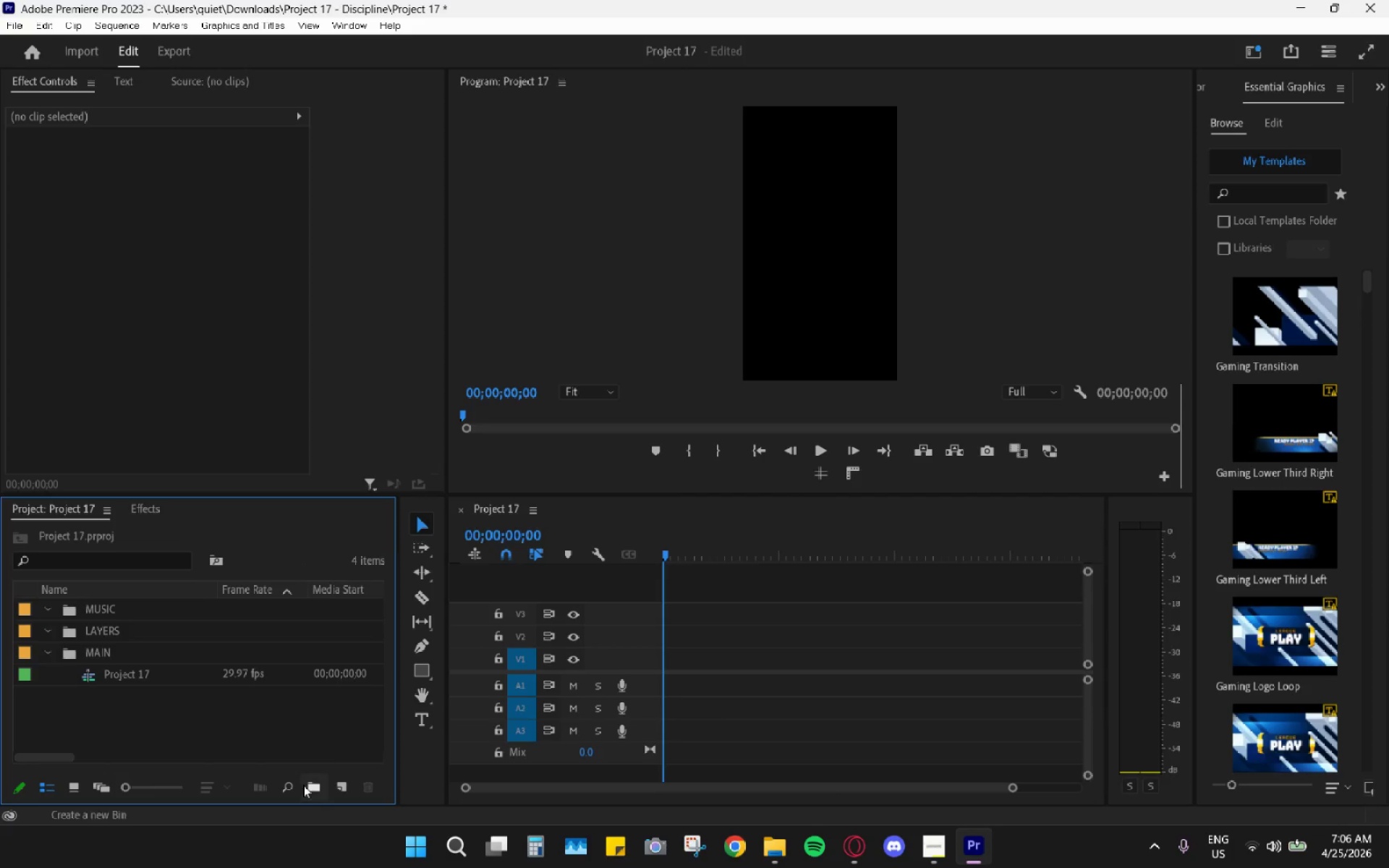 
left_click([308, 786])
 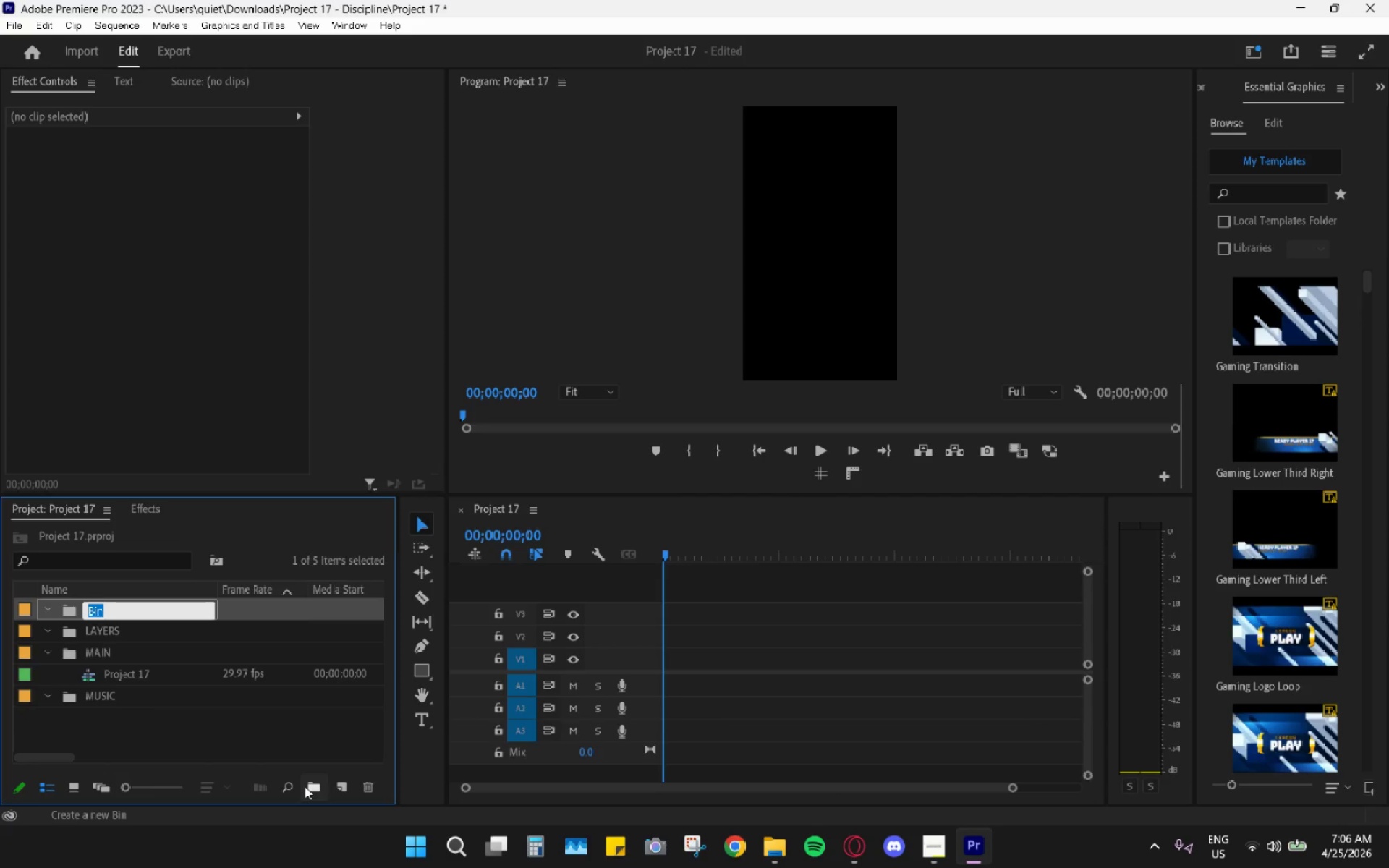 
type(VIDEOS)
 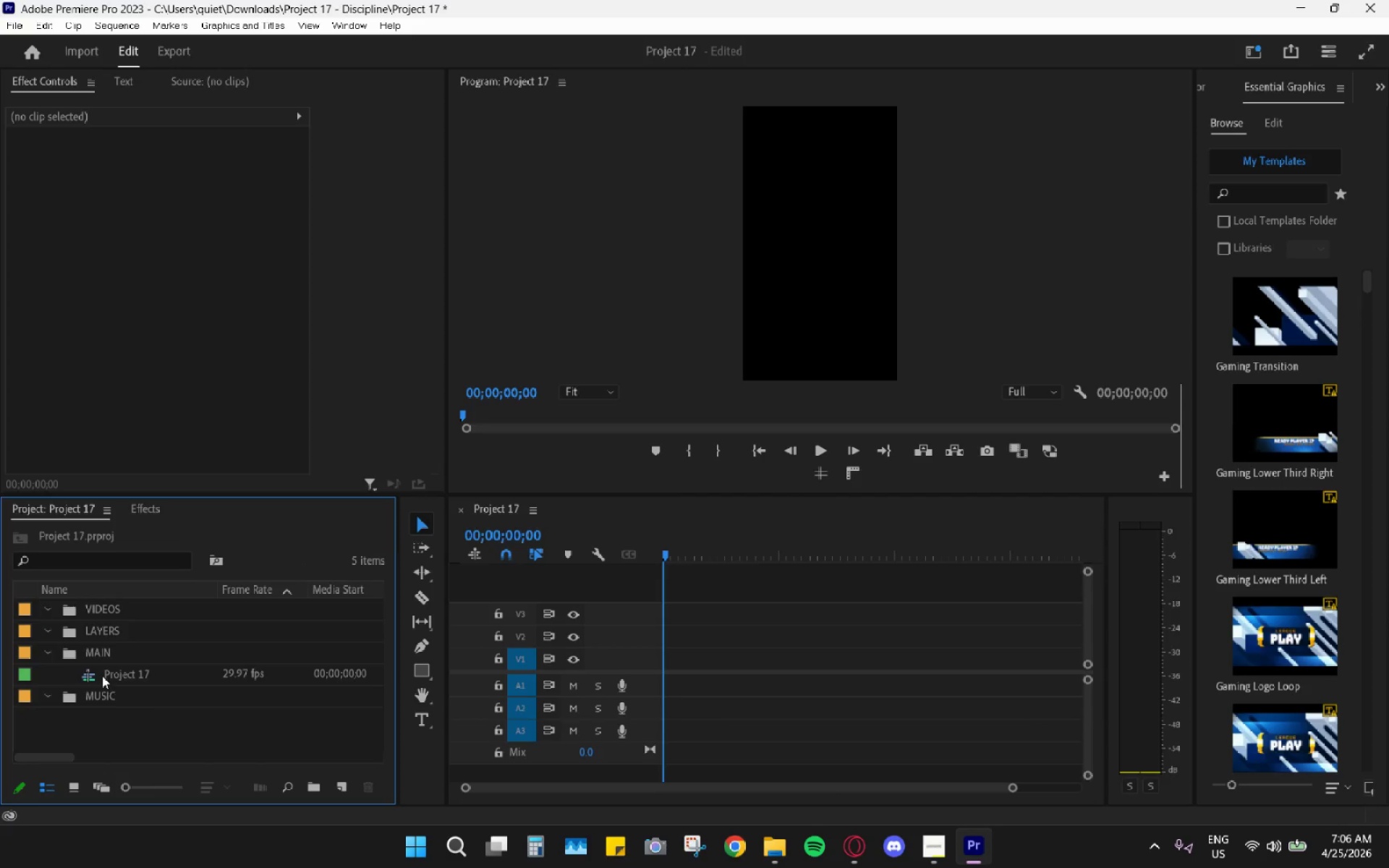 
left_click([49, 650])
 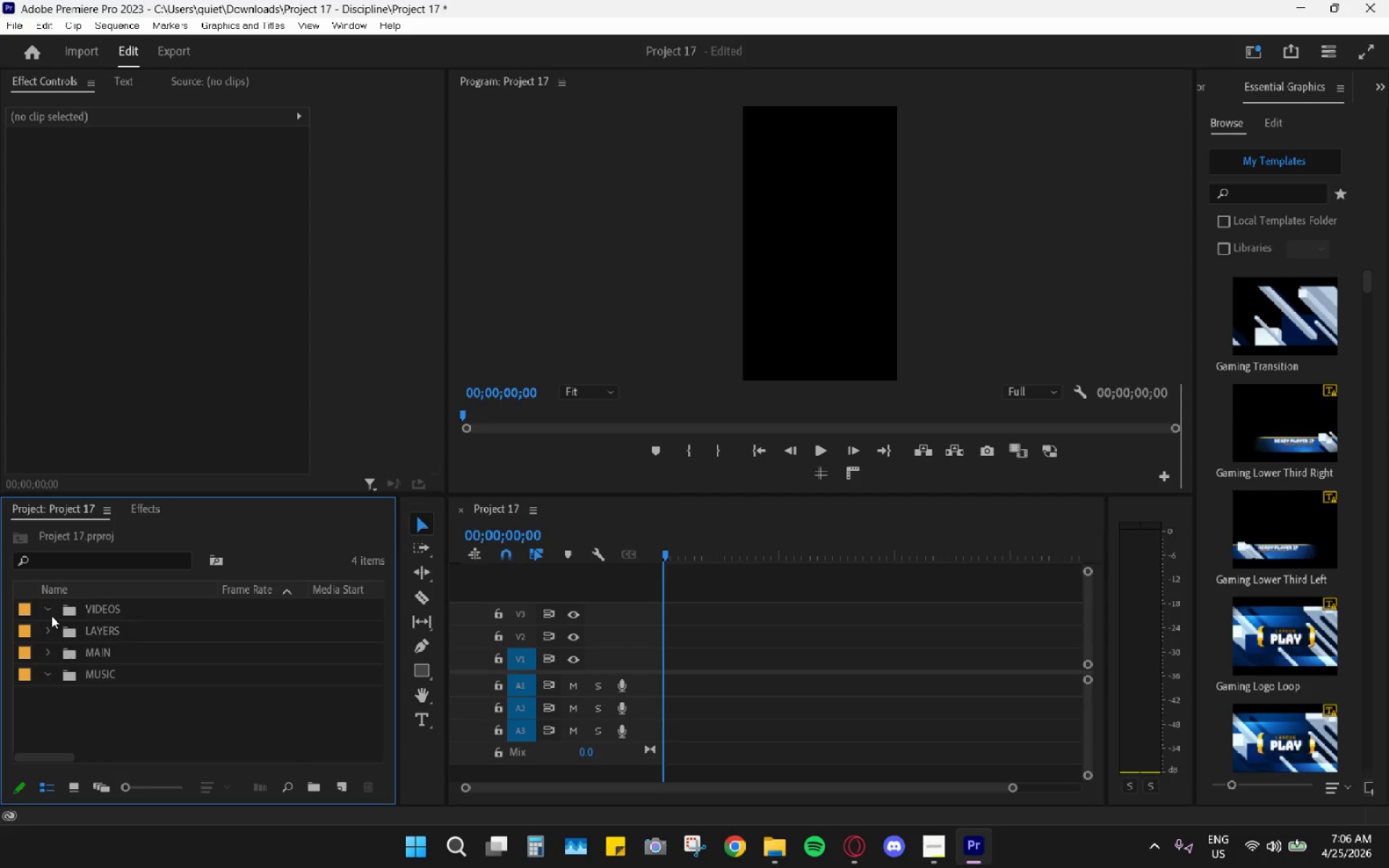 
triple_click([52, 609])
 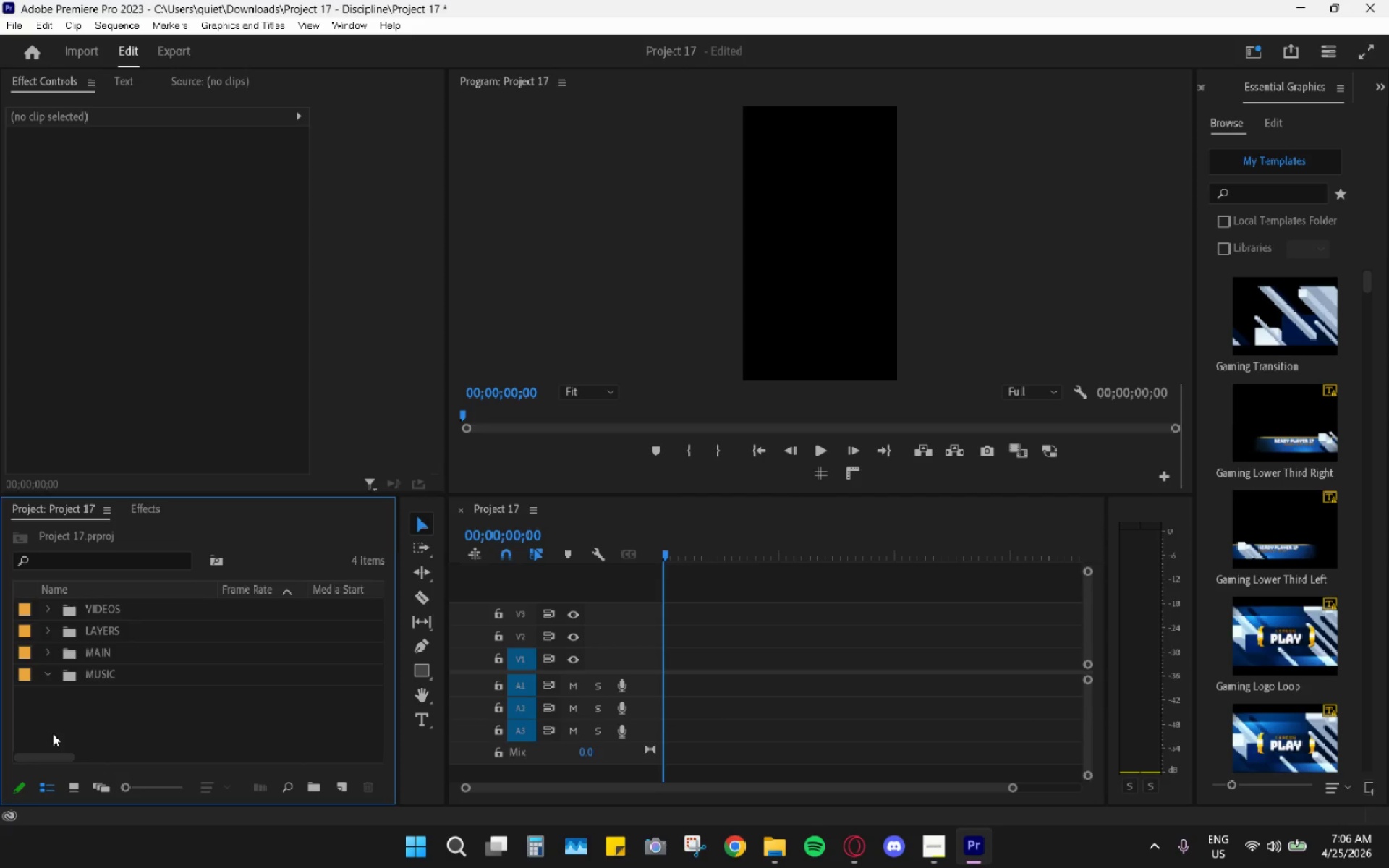 
left_click([47, 678])
 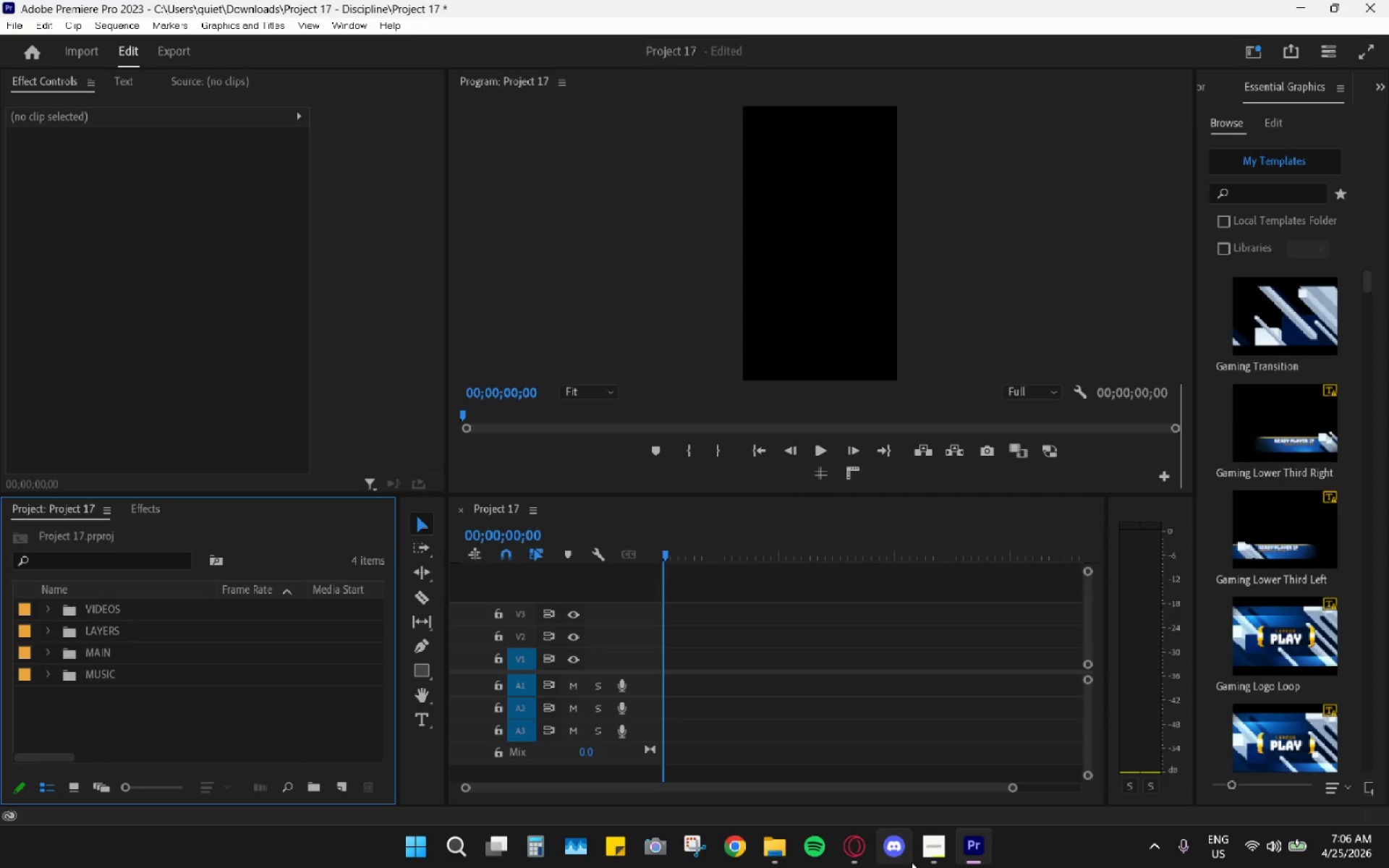 
left_click([940, 845])